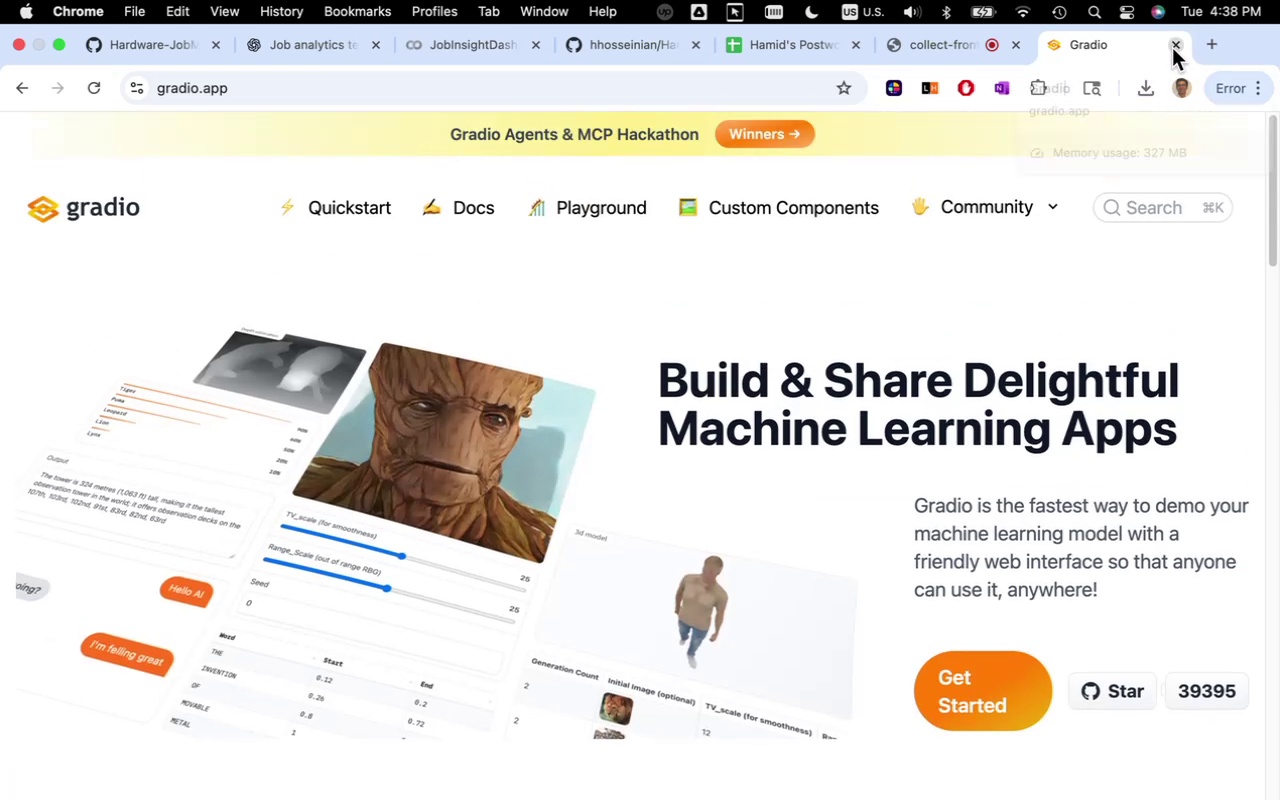 
wait(7.11)
 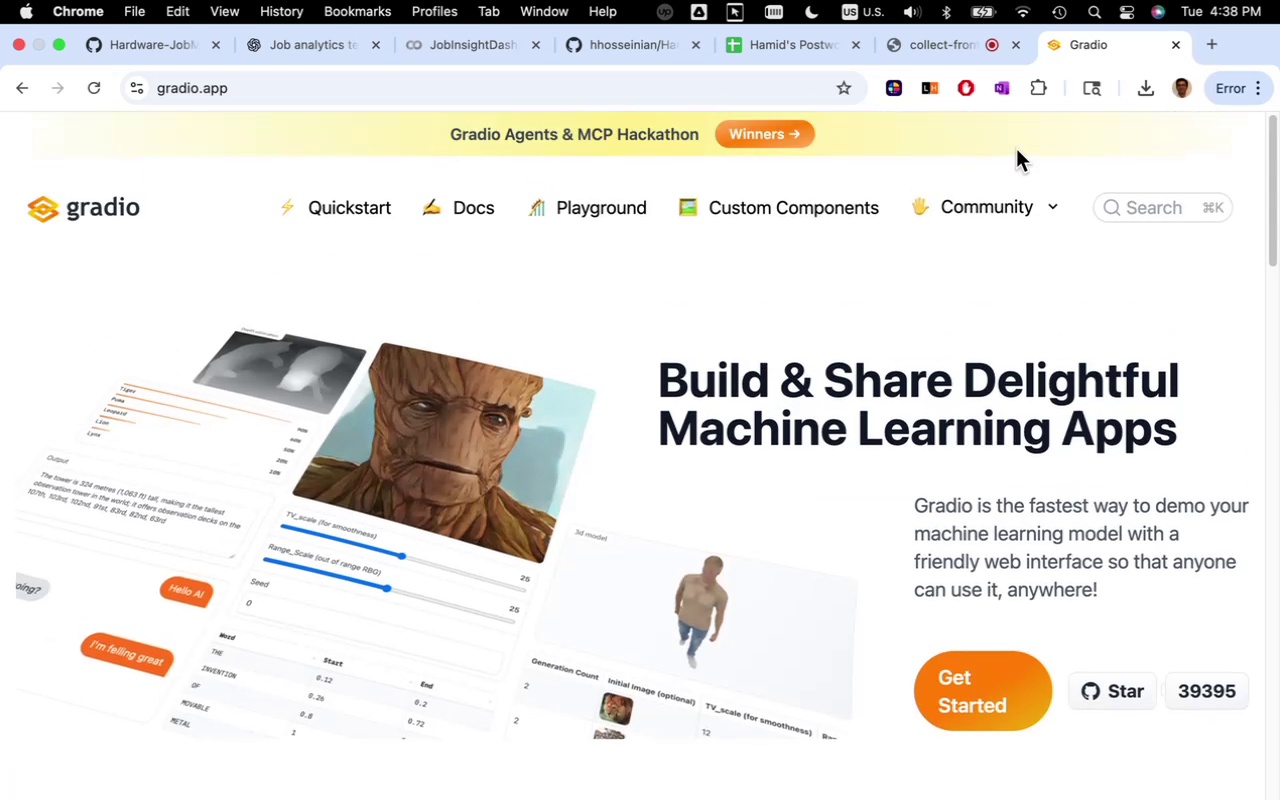 
left_click([1172, 48])
 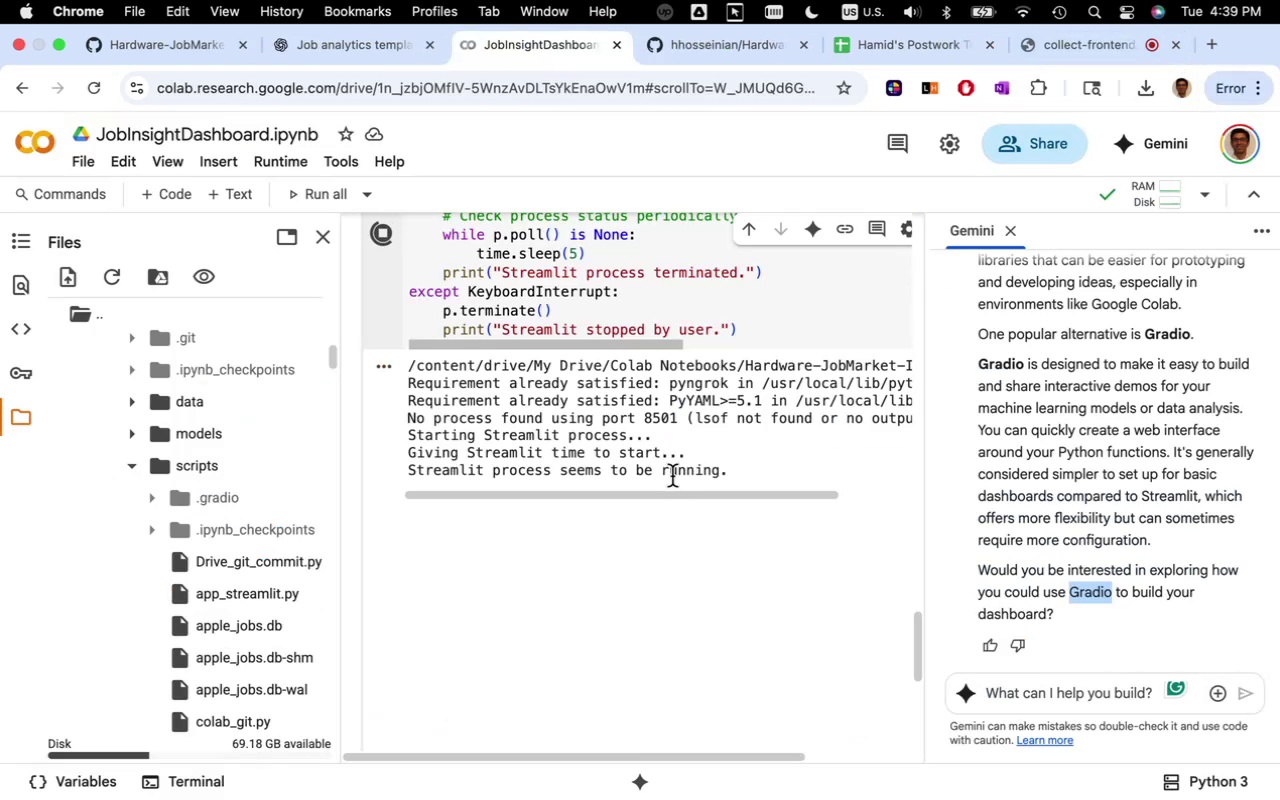 